 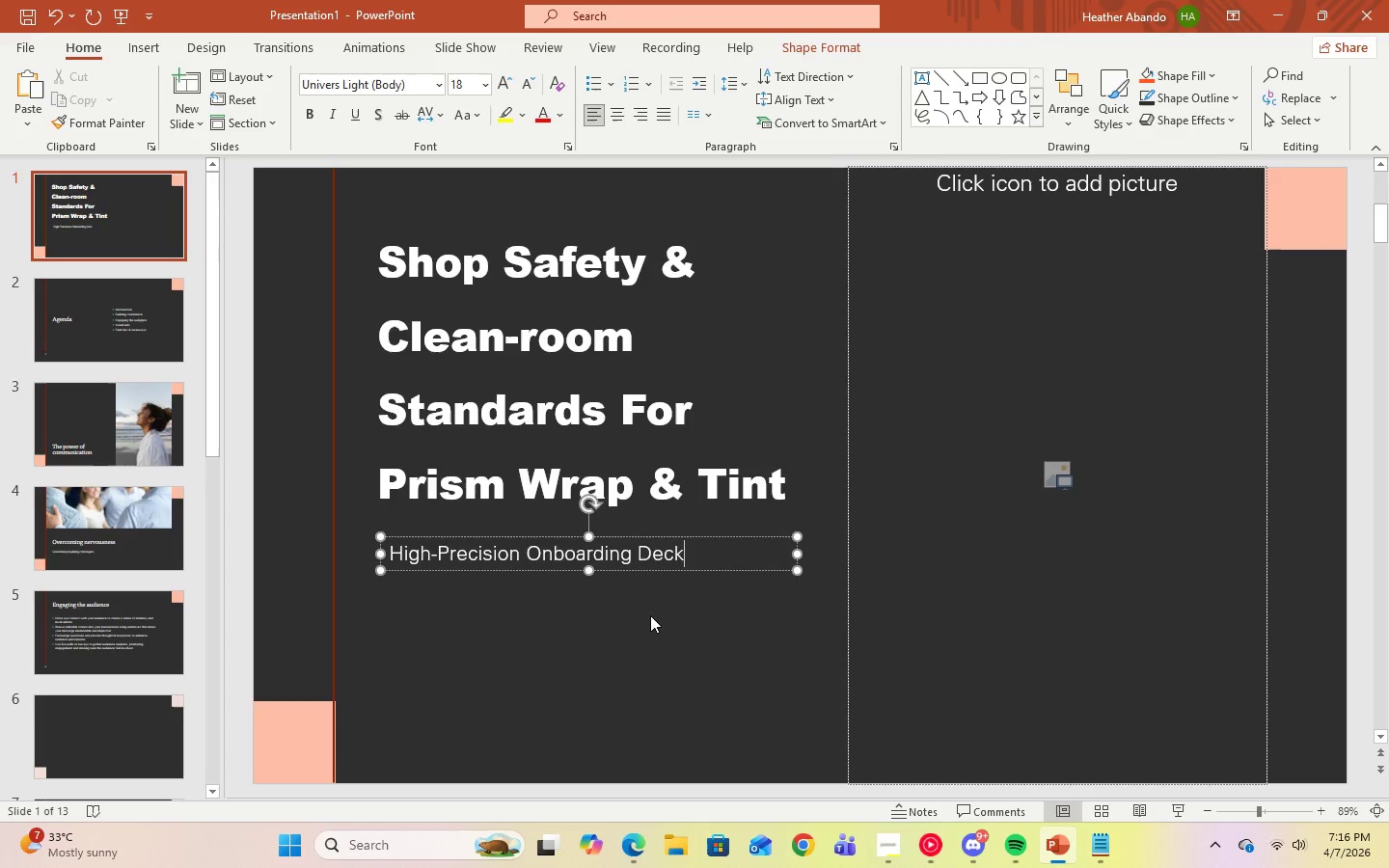 
left_click([650, 615])
 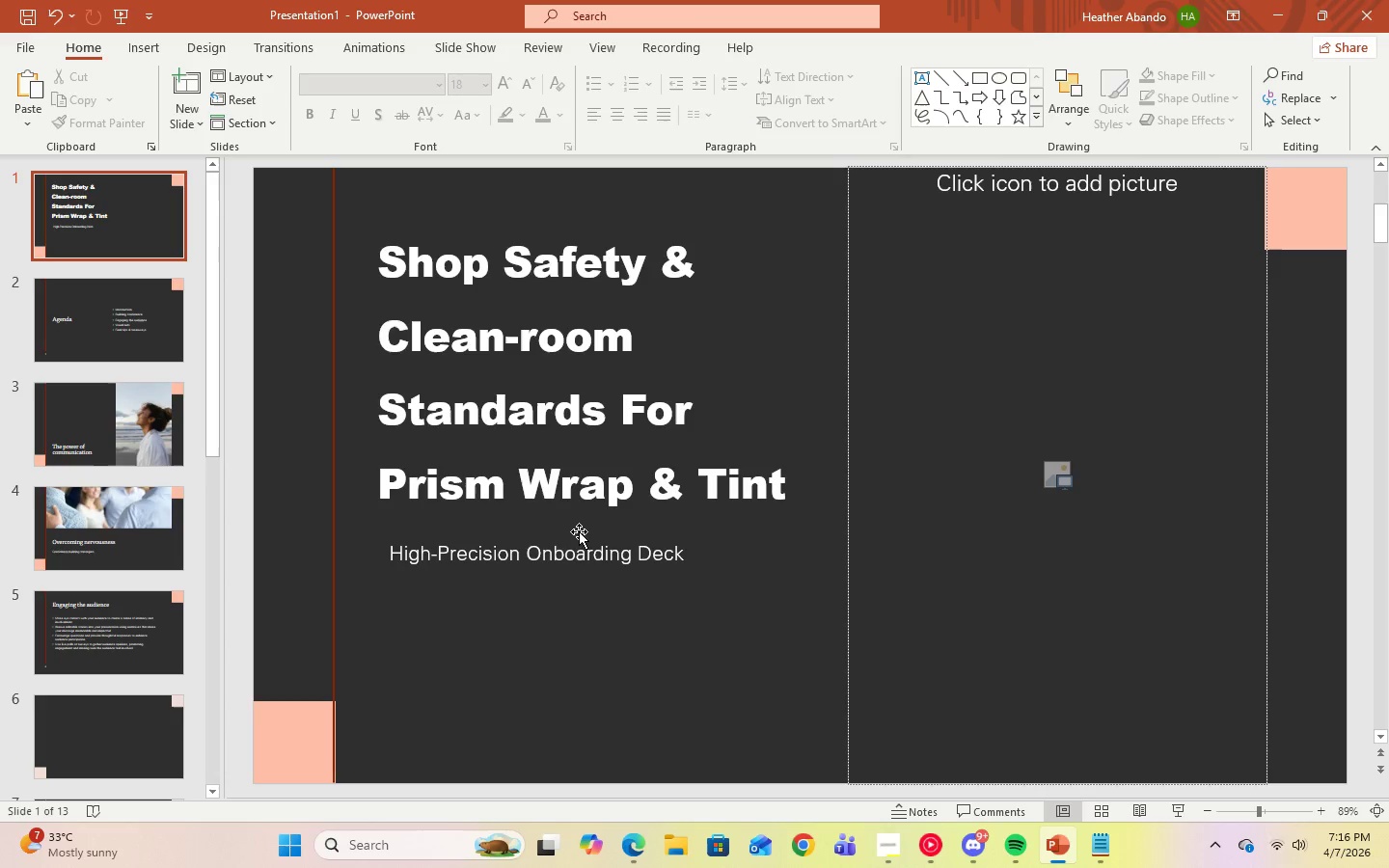 
left_click([573, 556])
 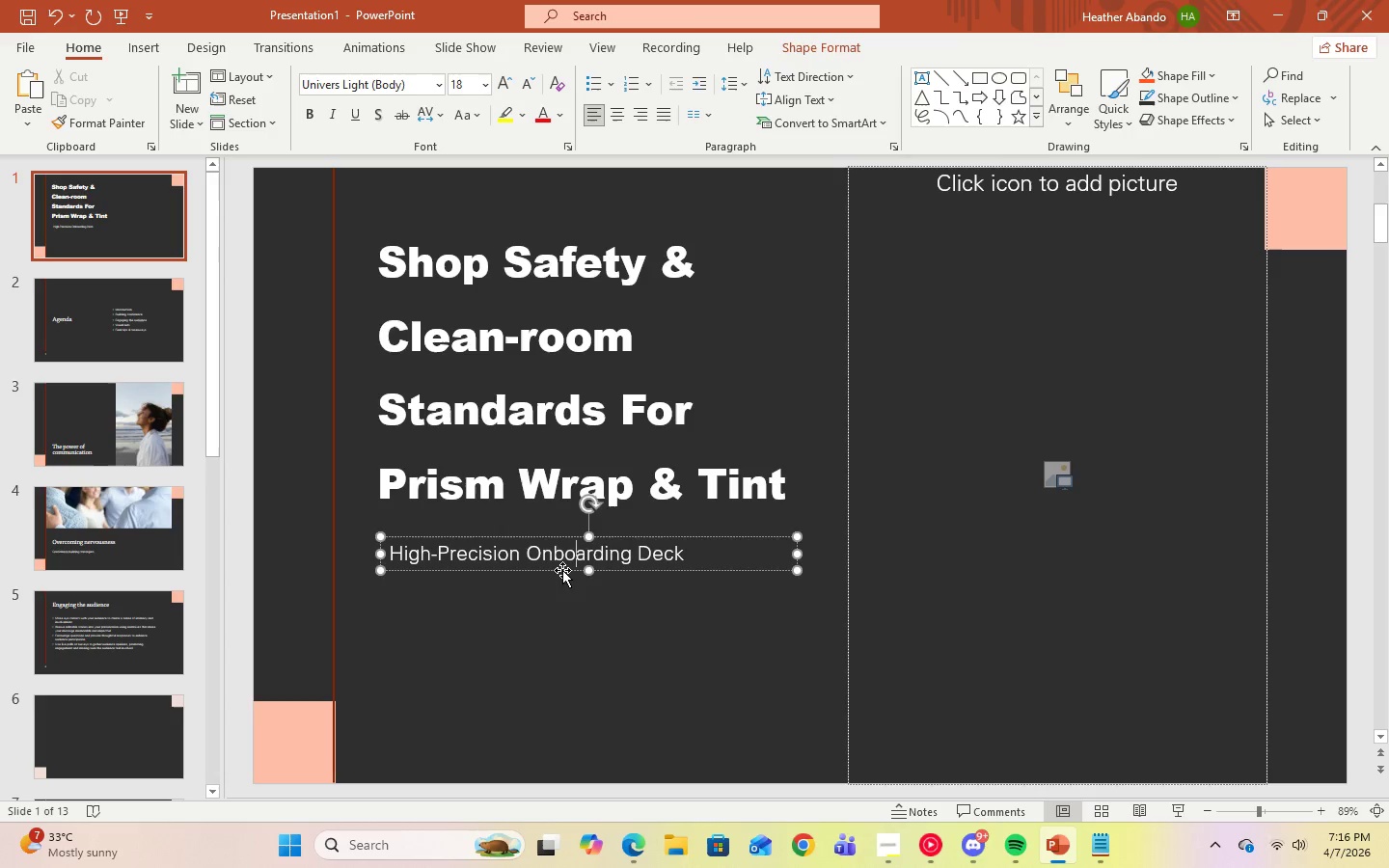 
left_click_drag(start_coordinate=[562, 569], to_coordinate=[568, 601])
 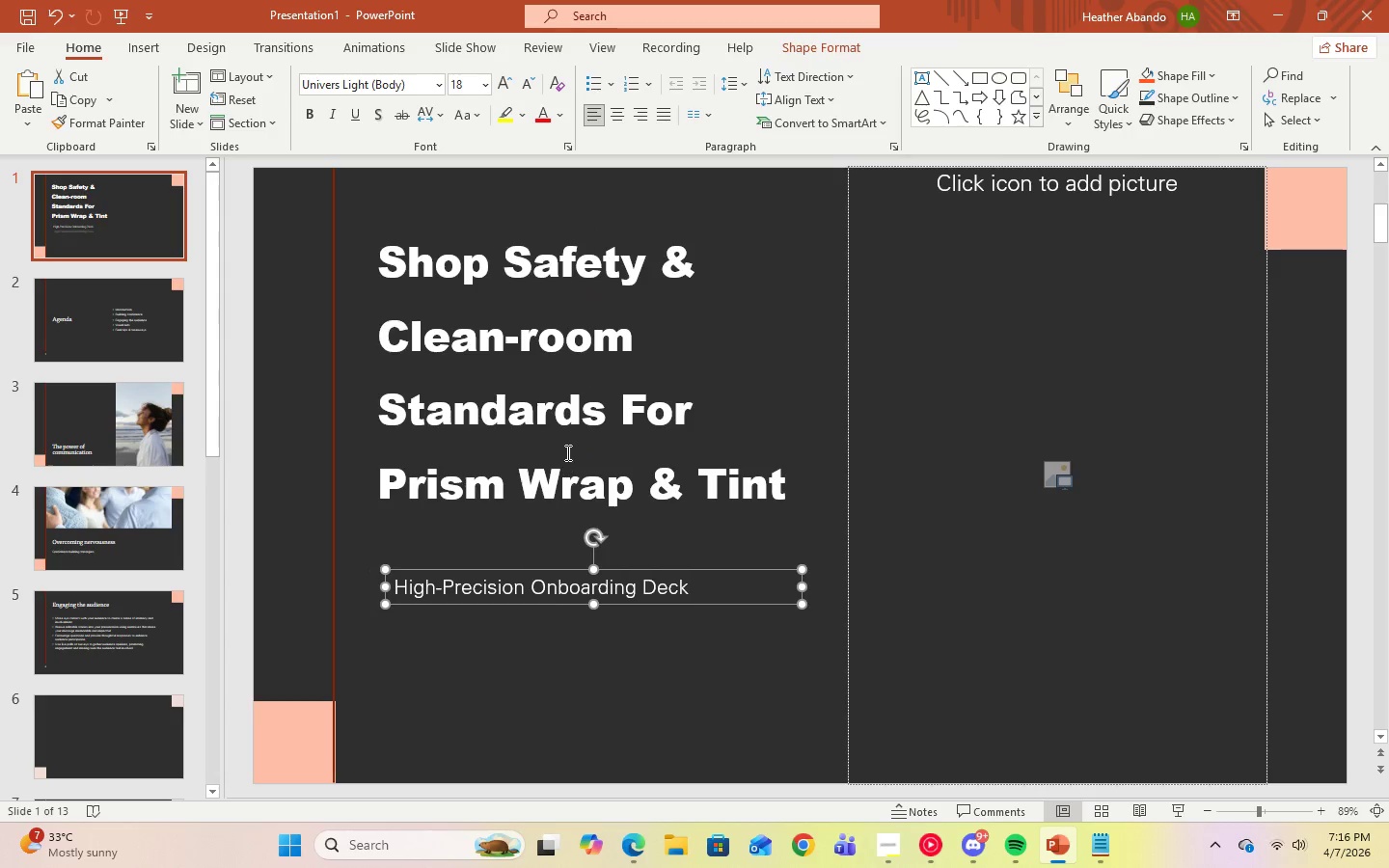 
left_click([565, 448])
 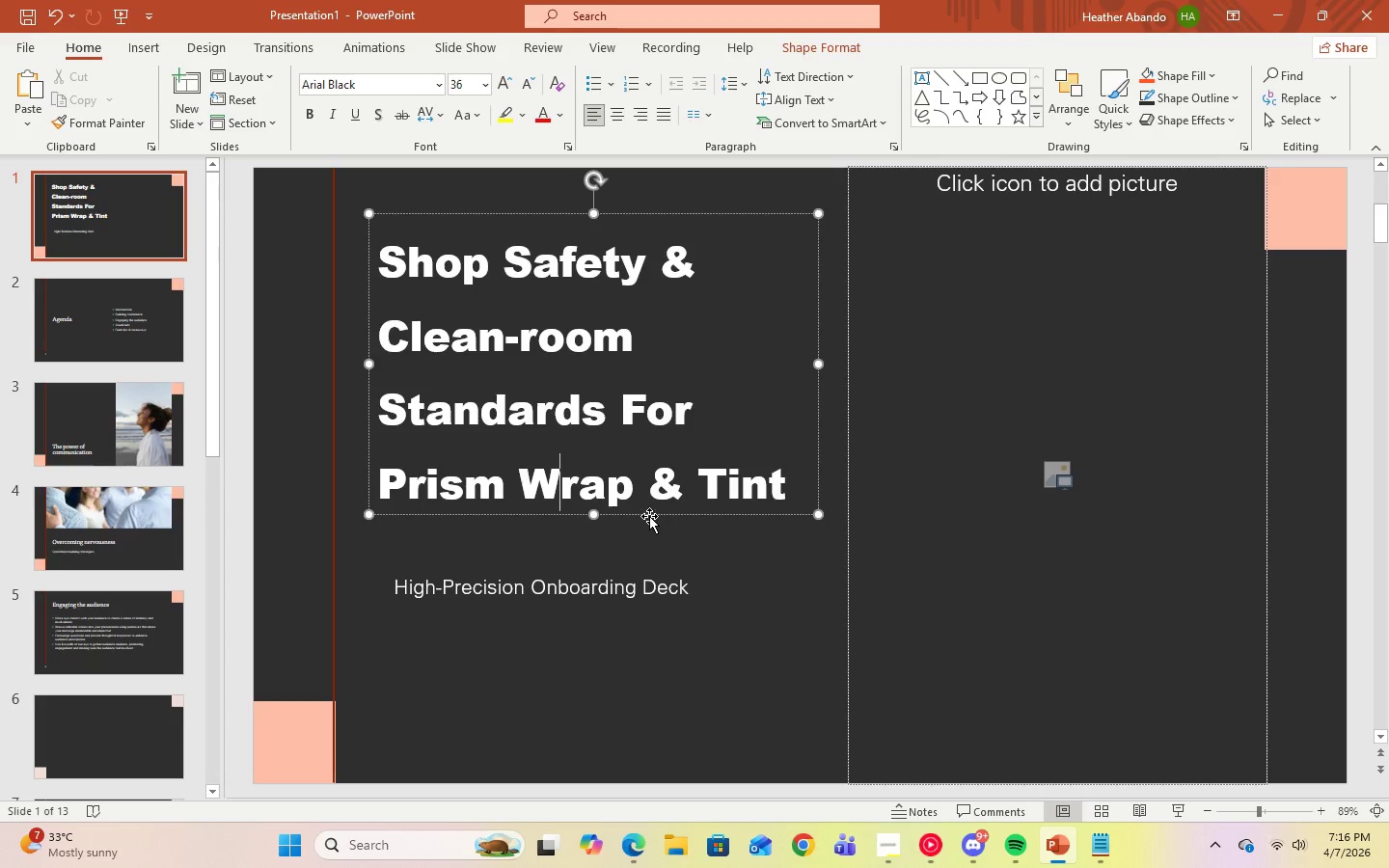 
left_click_drag(start_coordinate=[649, 516], to_coordinate=[649, 554])
 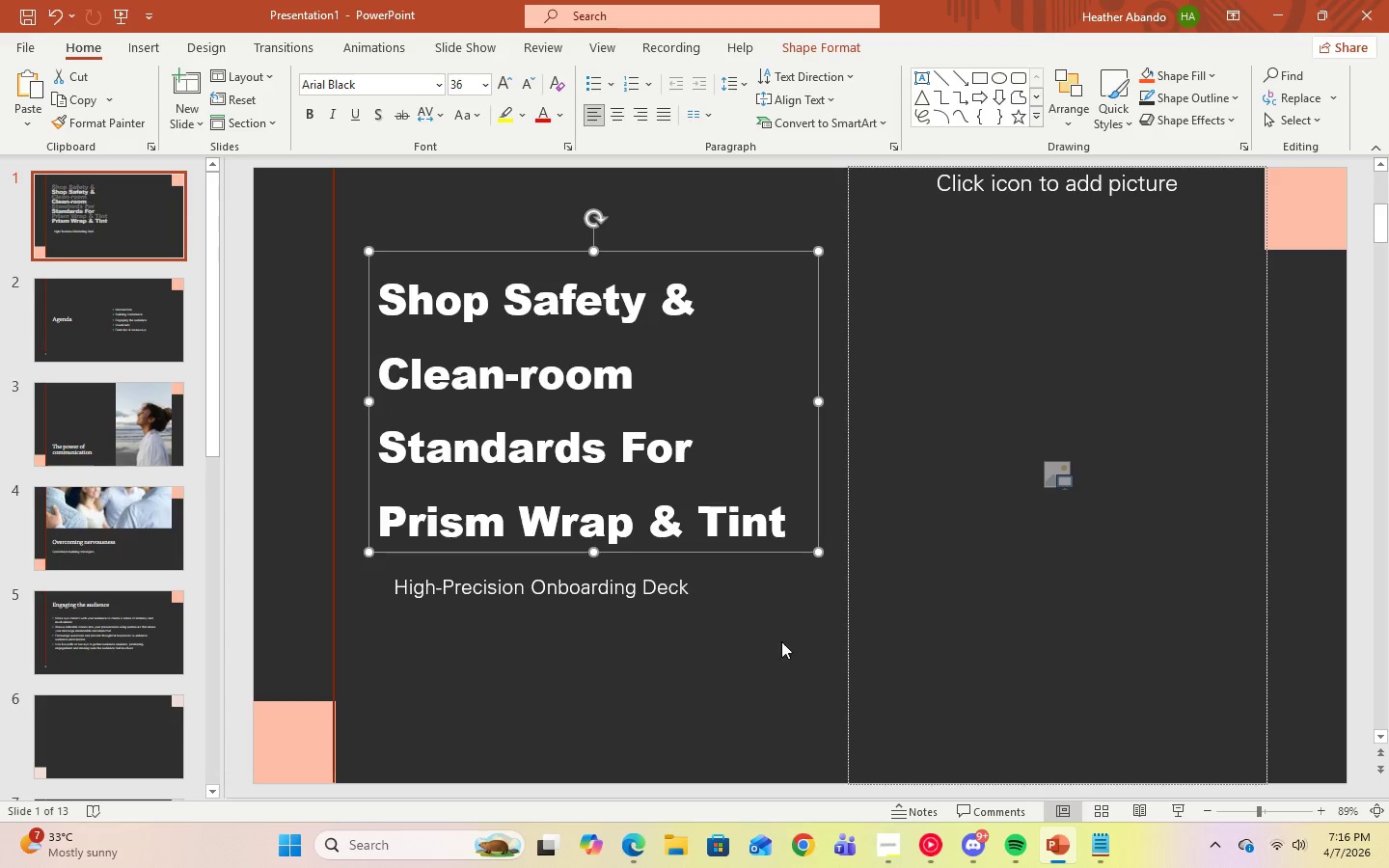 
left_click([765, 638])
 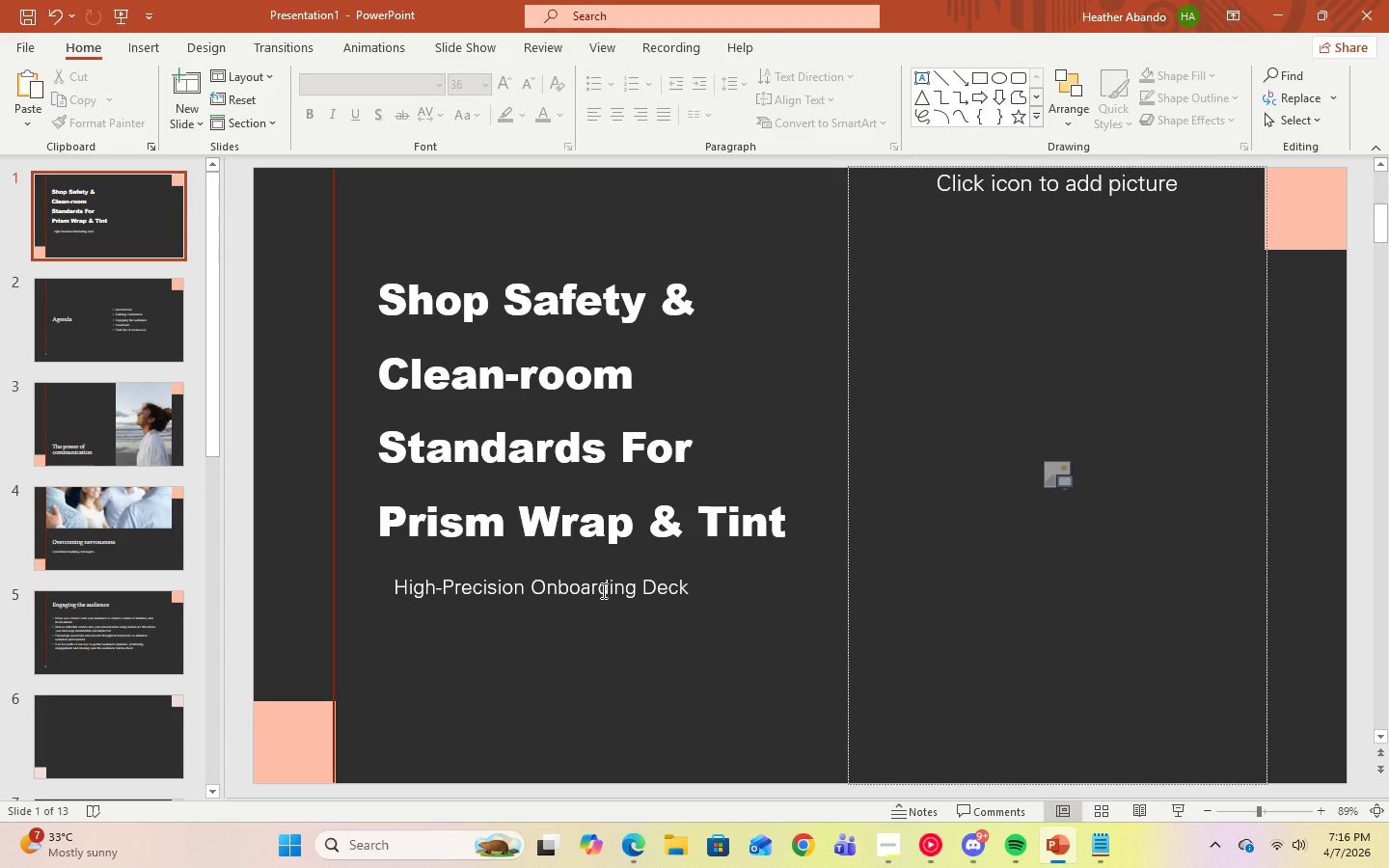 
left_click([602, 590])
 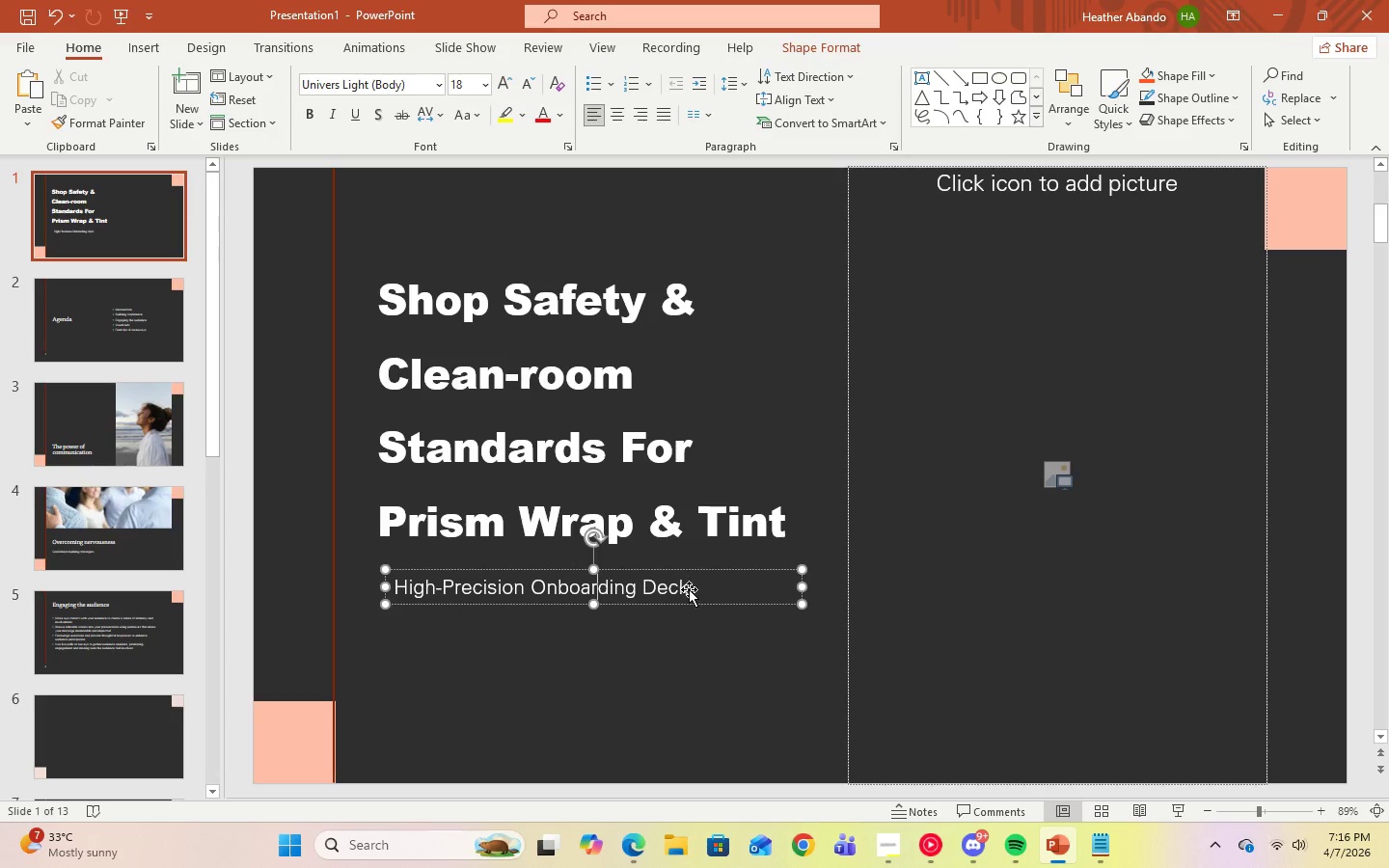 
left_click([718, 644])
 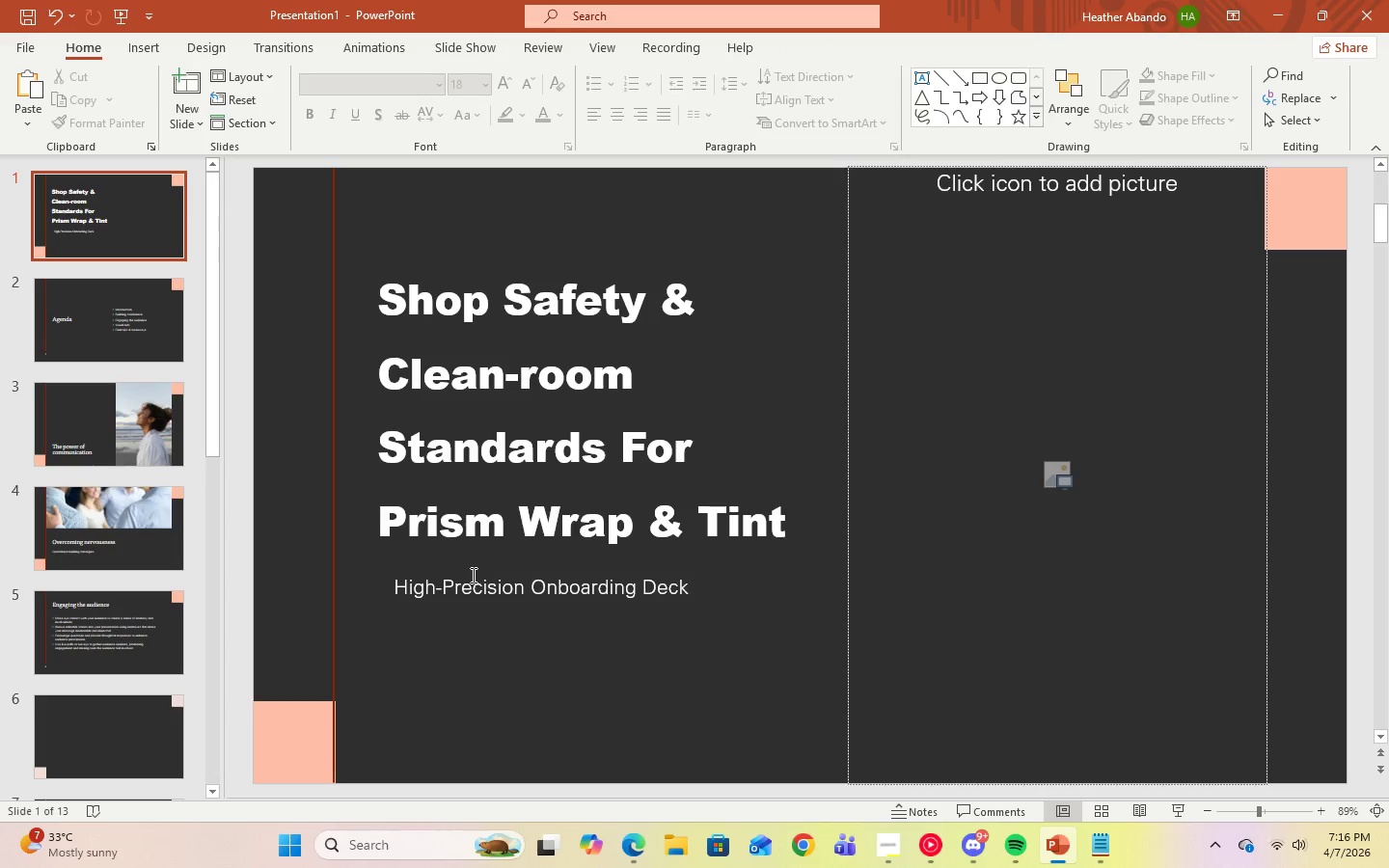 
left_click([470, 585])
 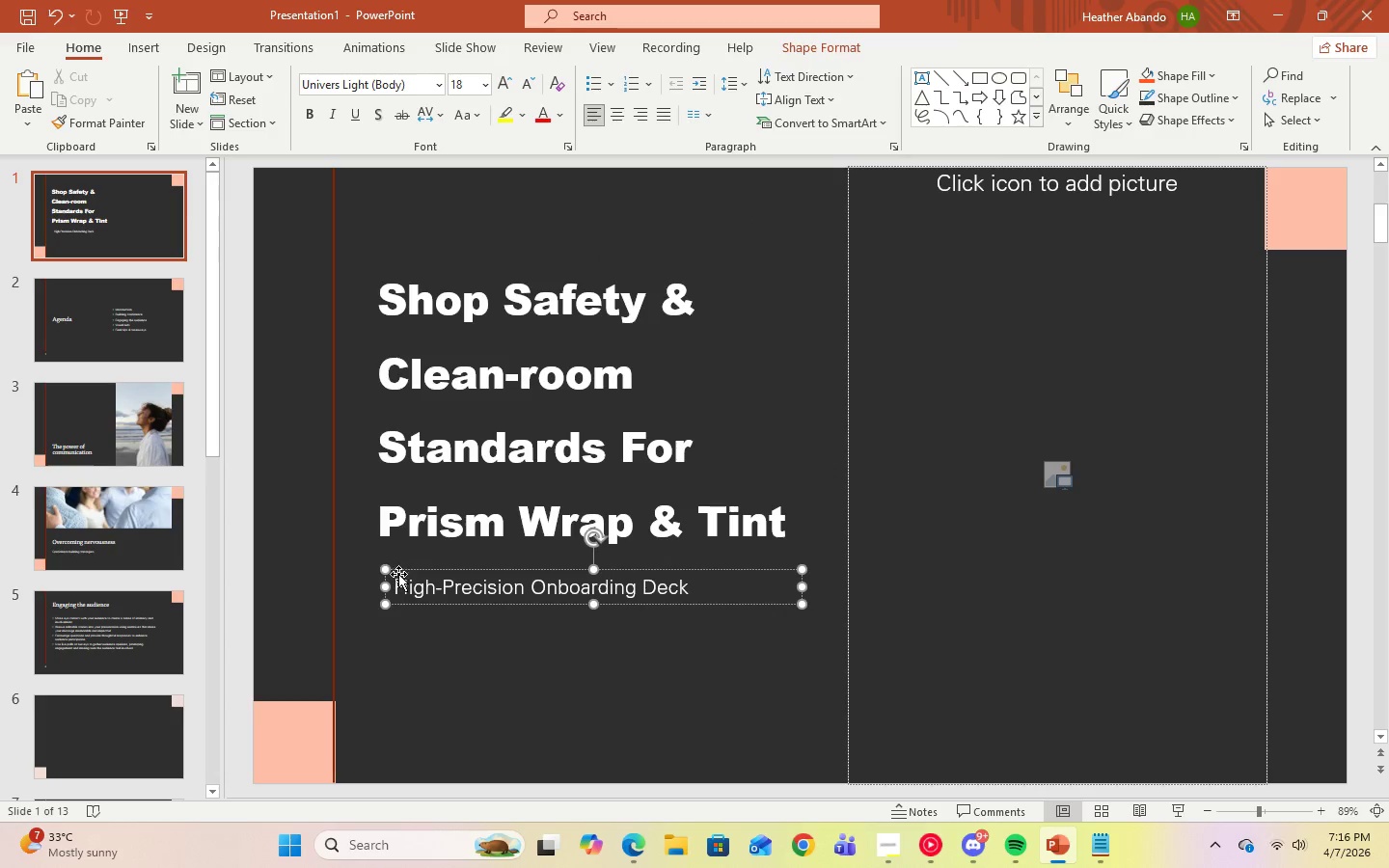 
left_click_drag(start_coordinate=[397, 585], to_coordinate=[695, 599])
 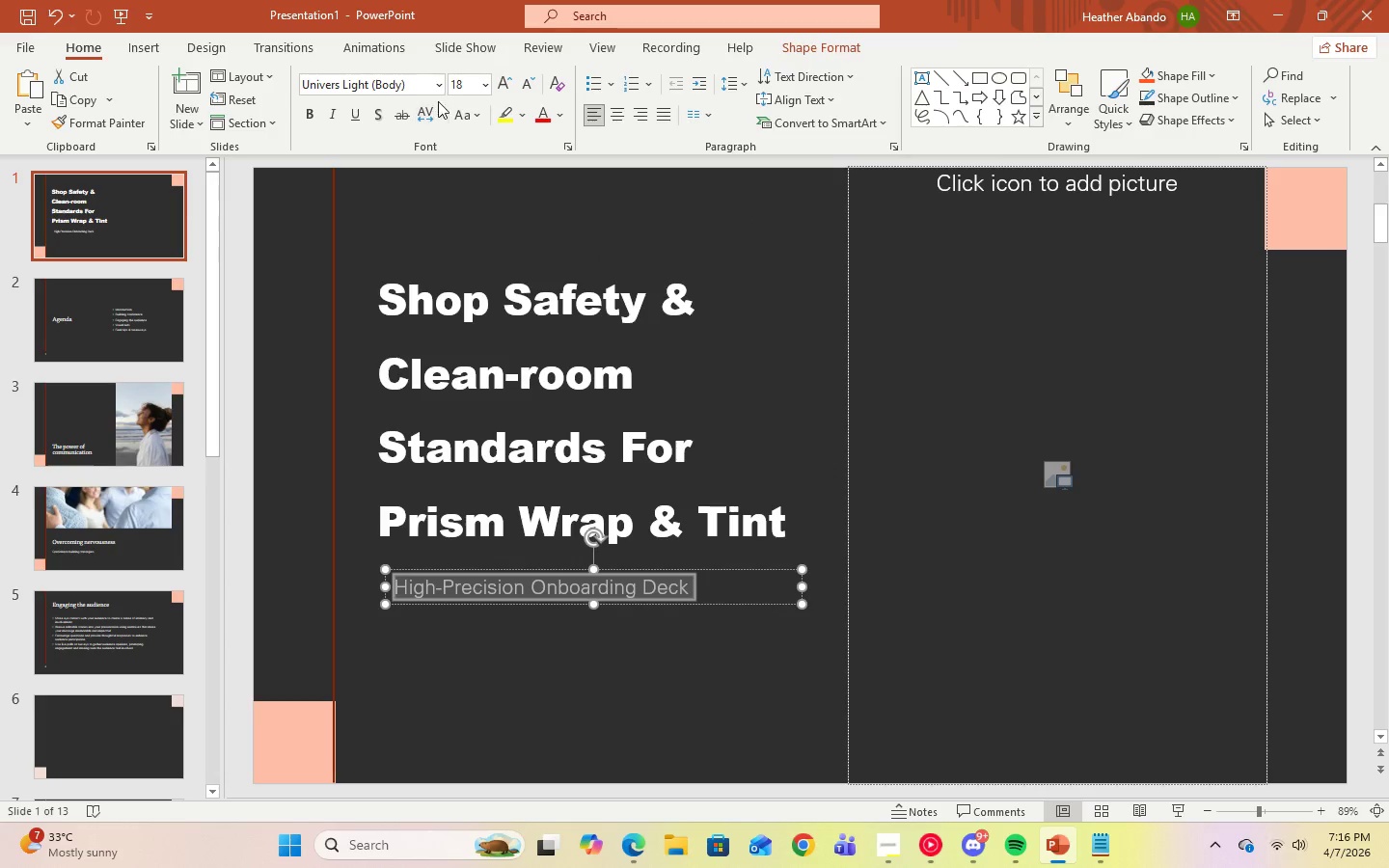 
left_click([441, 88])
 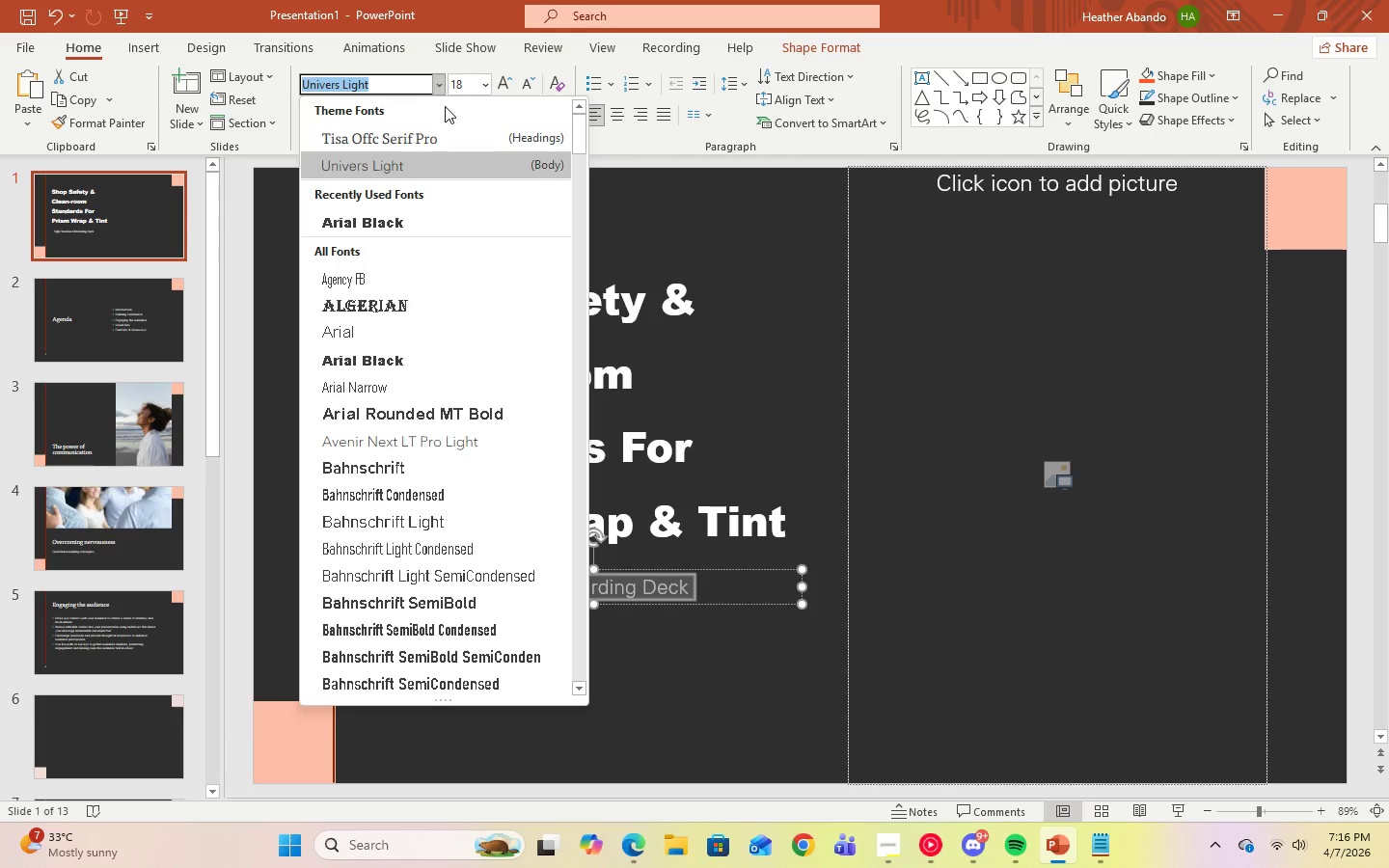 
scroll: coordinate [362, 529], scroll_direction: down, amount: 15.0
 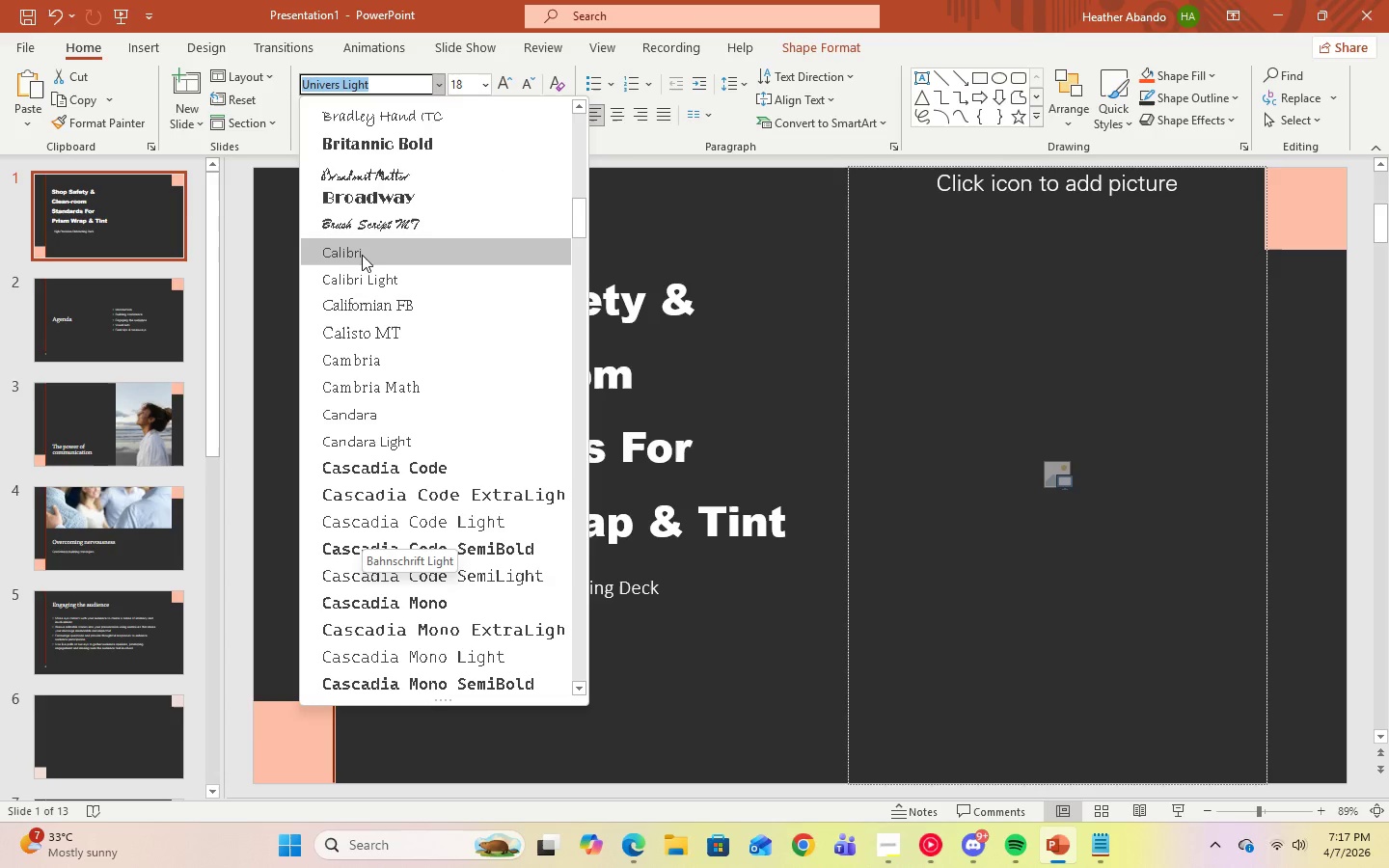 
left_click([362, 255])
 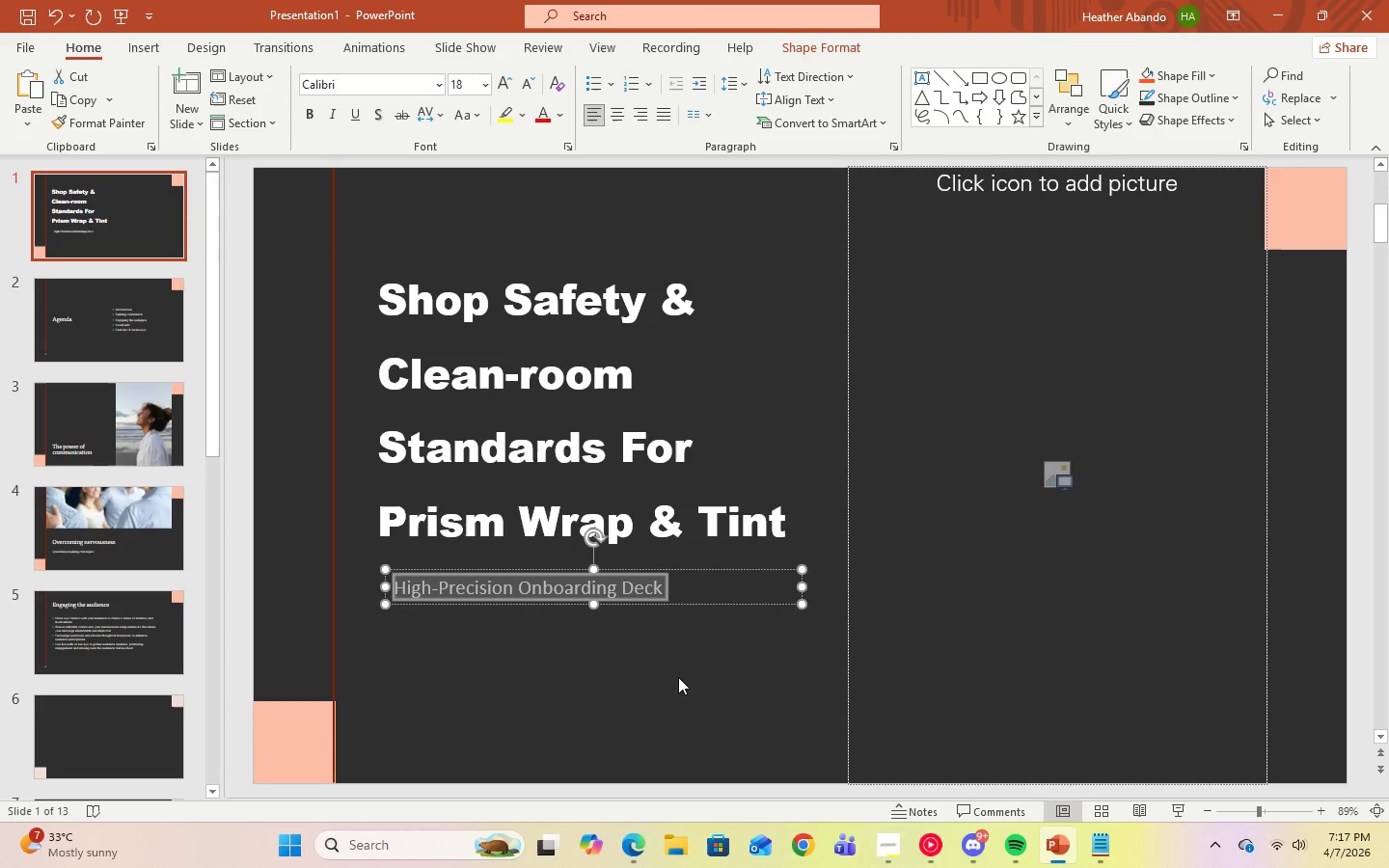 
left_click([677, 678])
 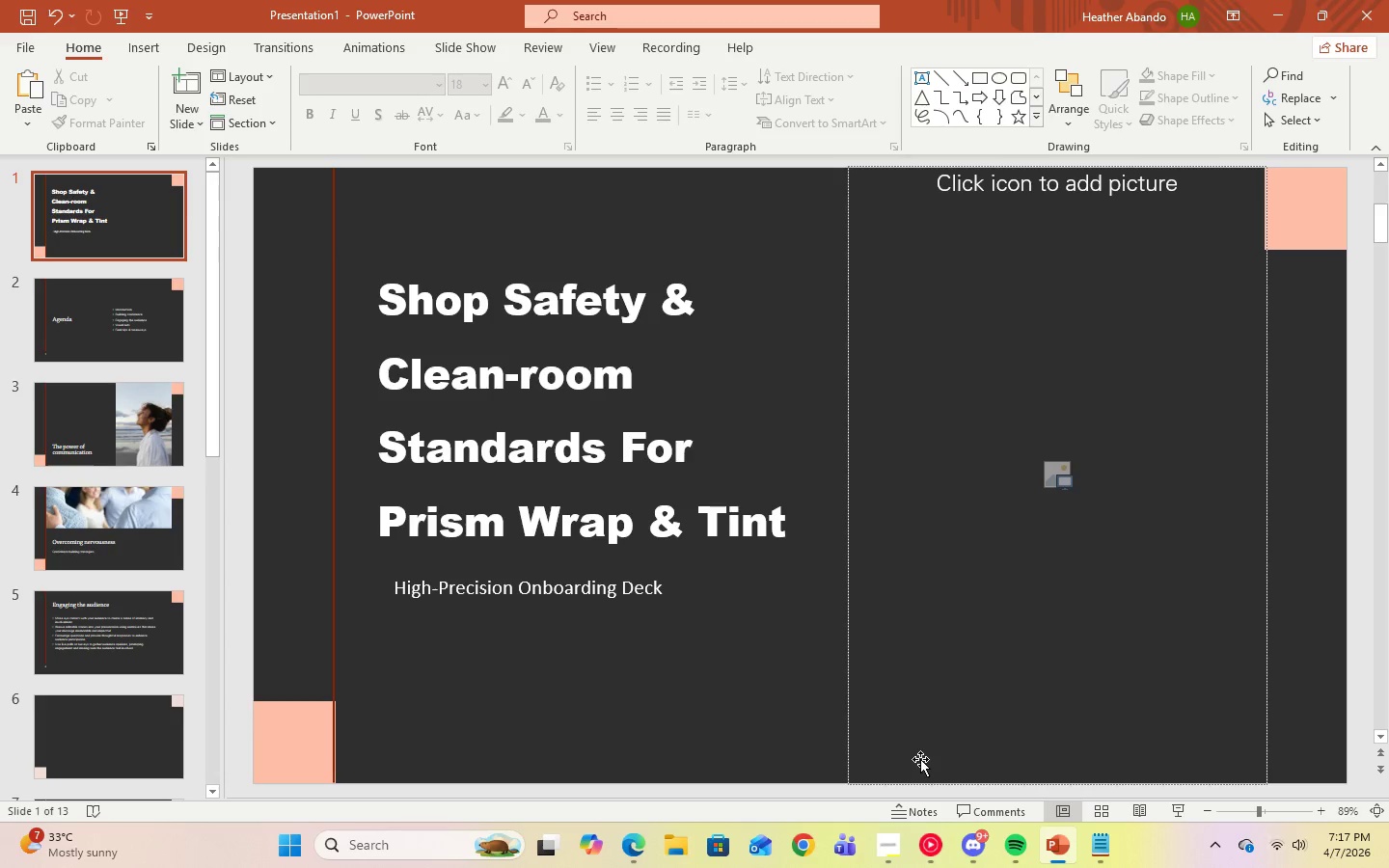 
left_click([886, 852])